 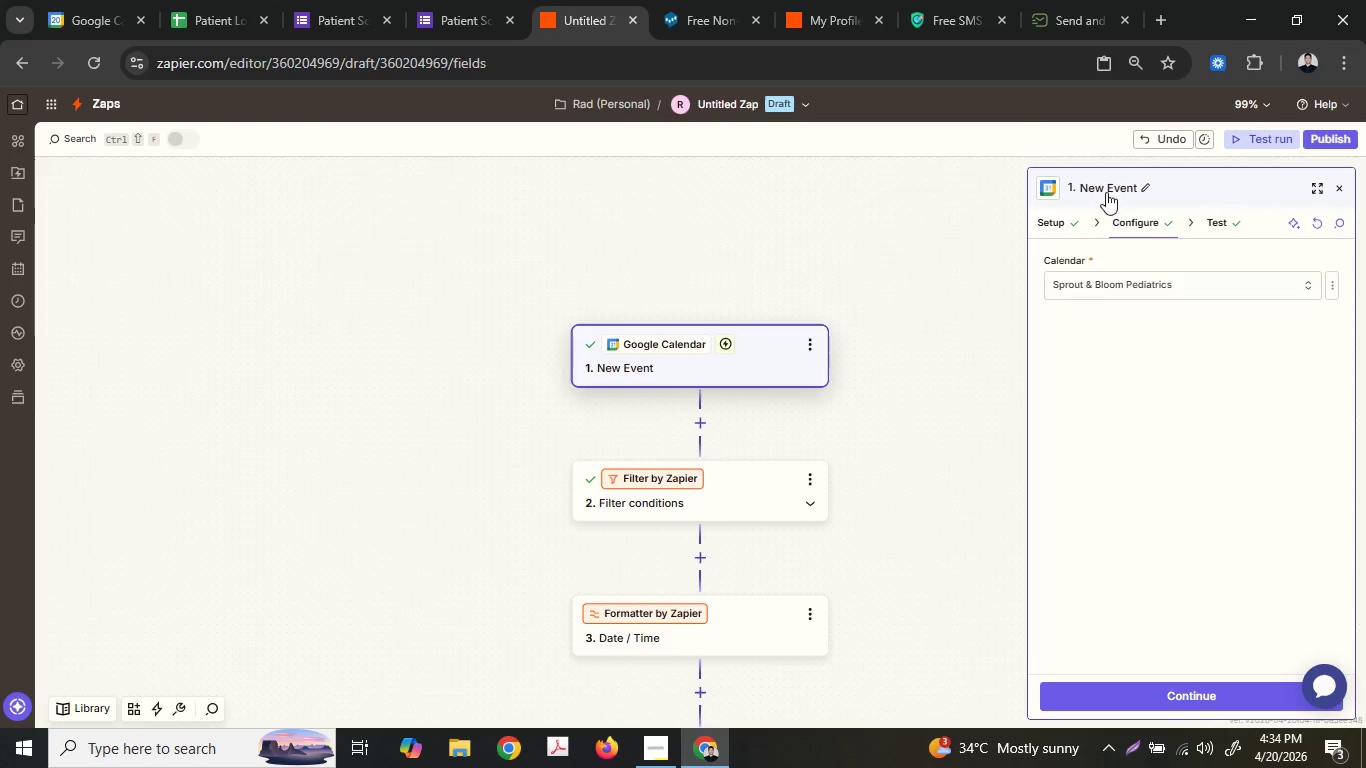 
key(Control+ControlLeft)
 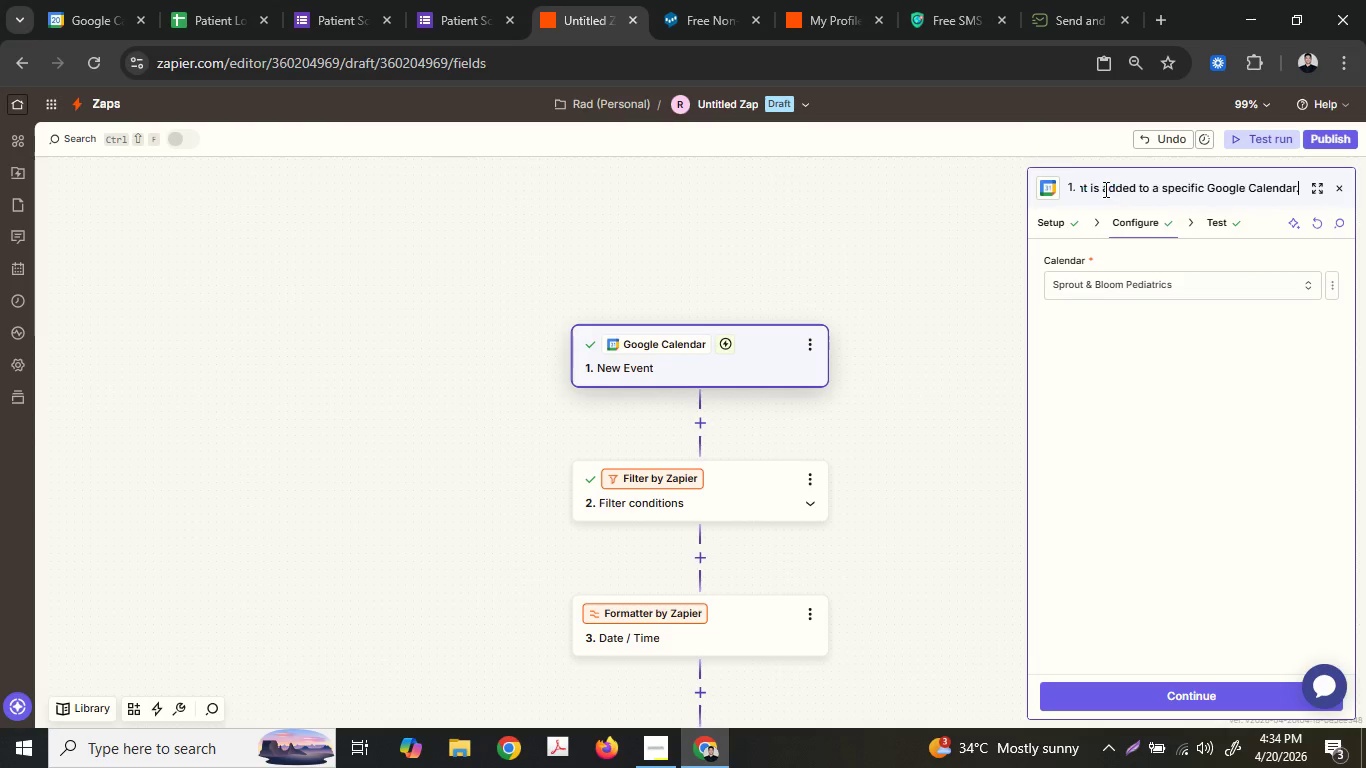 
key(Control+V)
 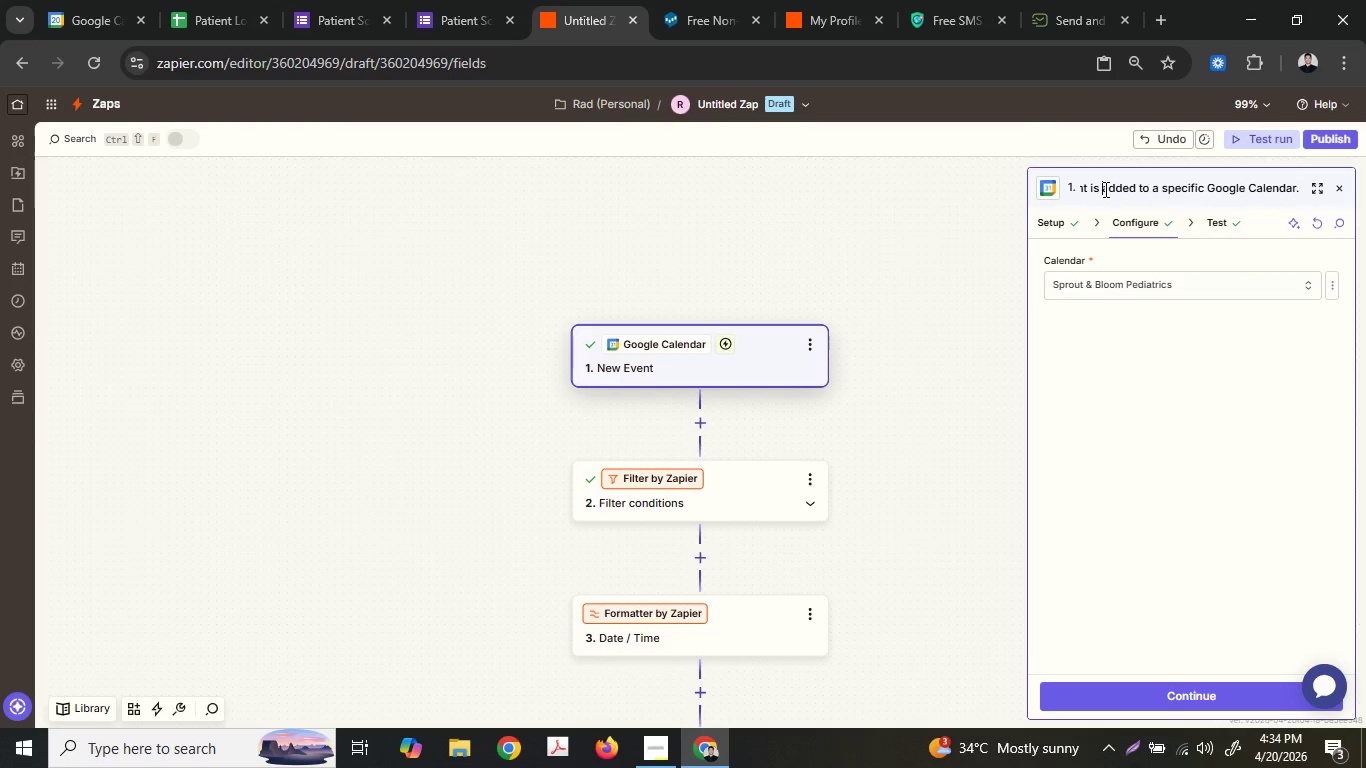 
left_click_drag(start_coordinate=[1104, 189], to_coordinate=[1121, 179])
 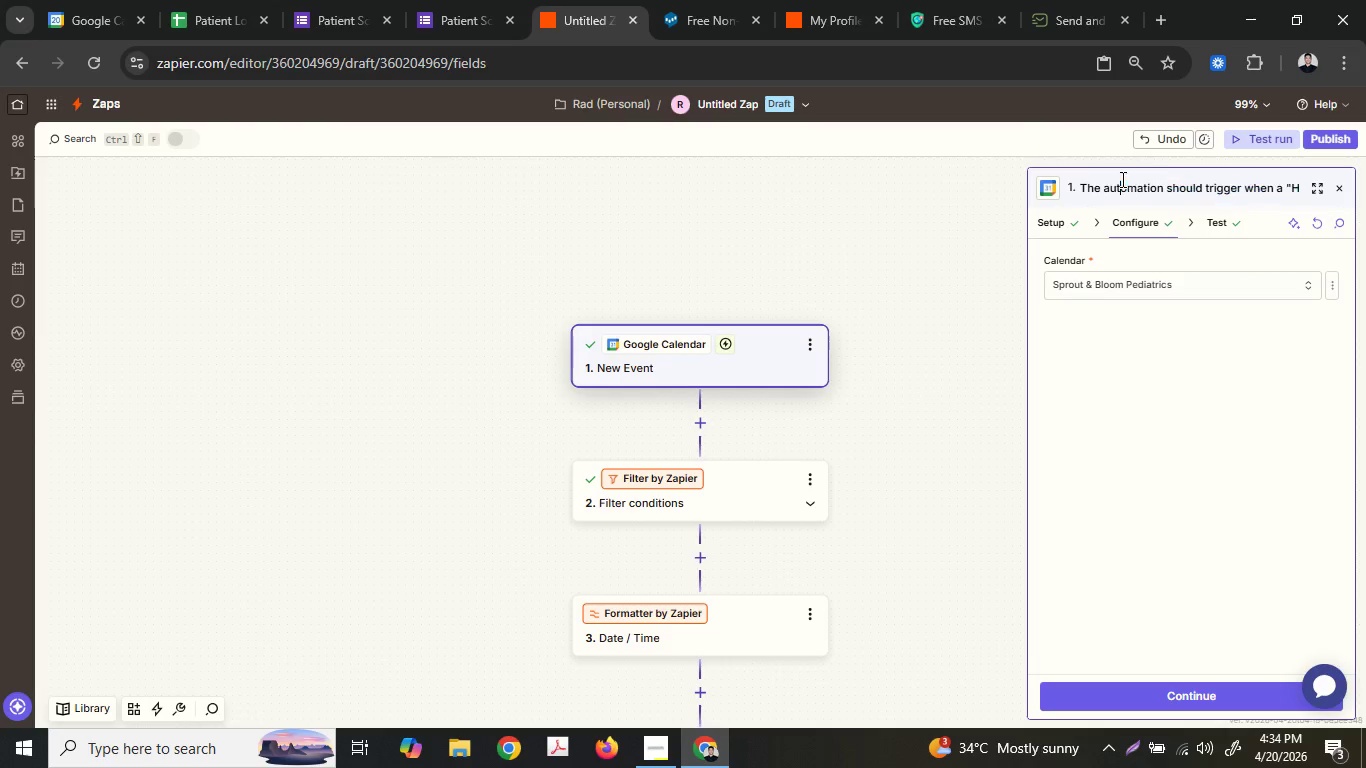 
left_click([1121, 179])
 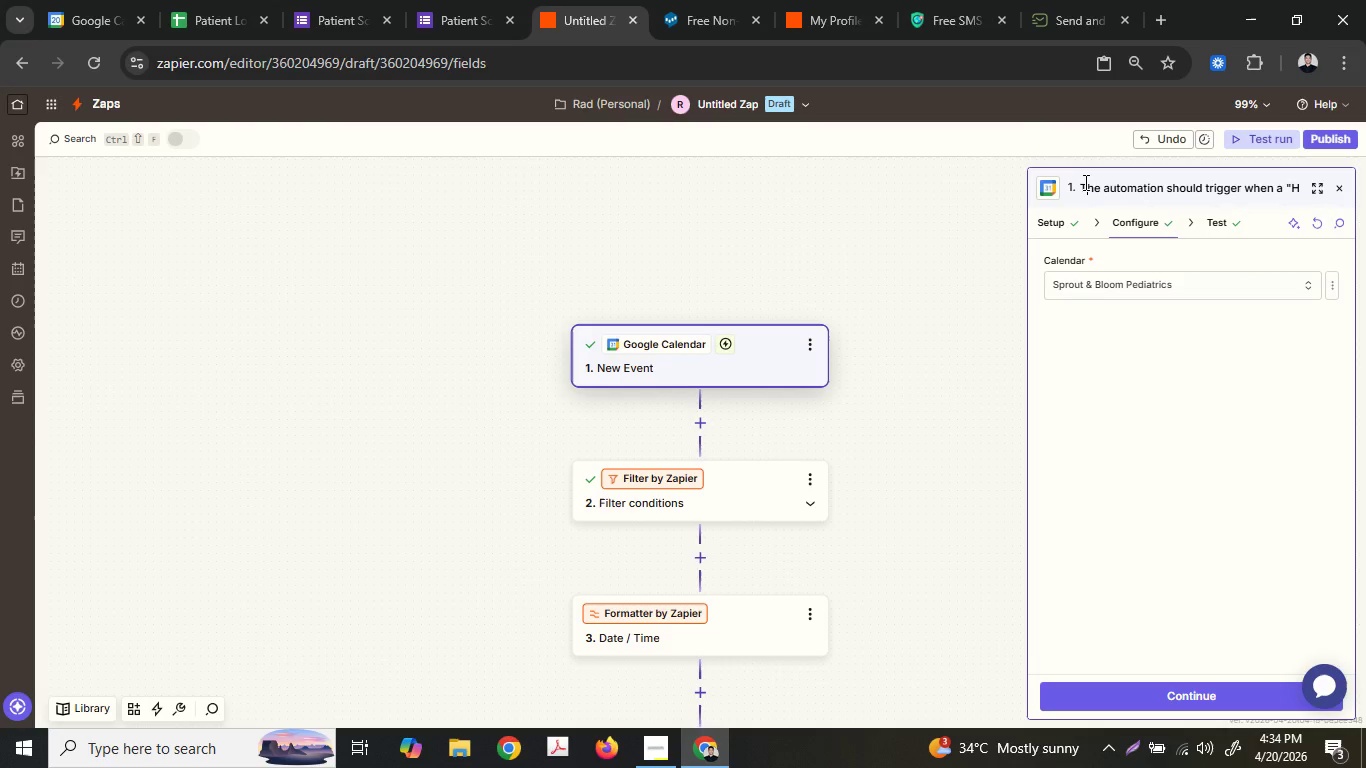 
left_click([1084, 182])
 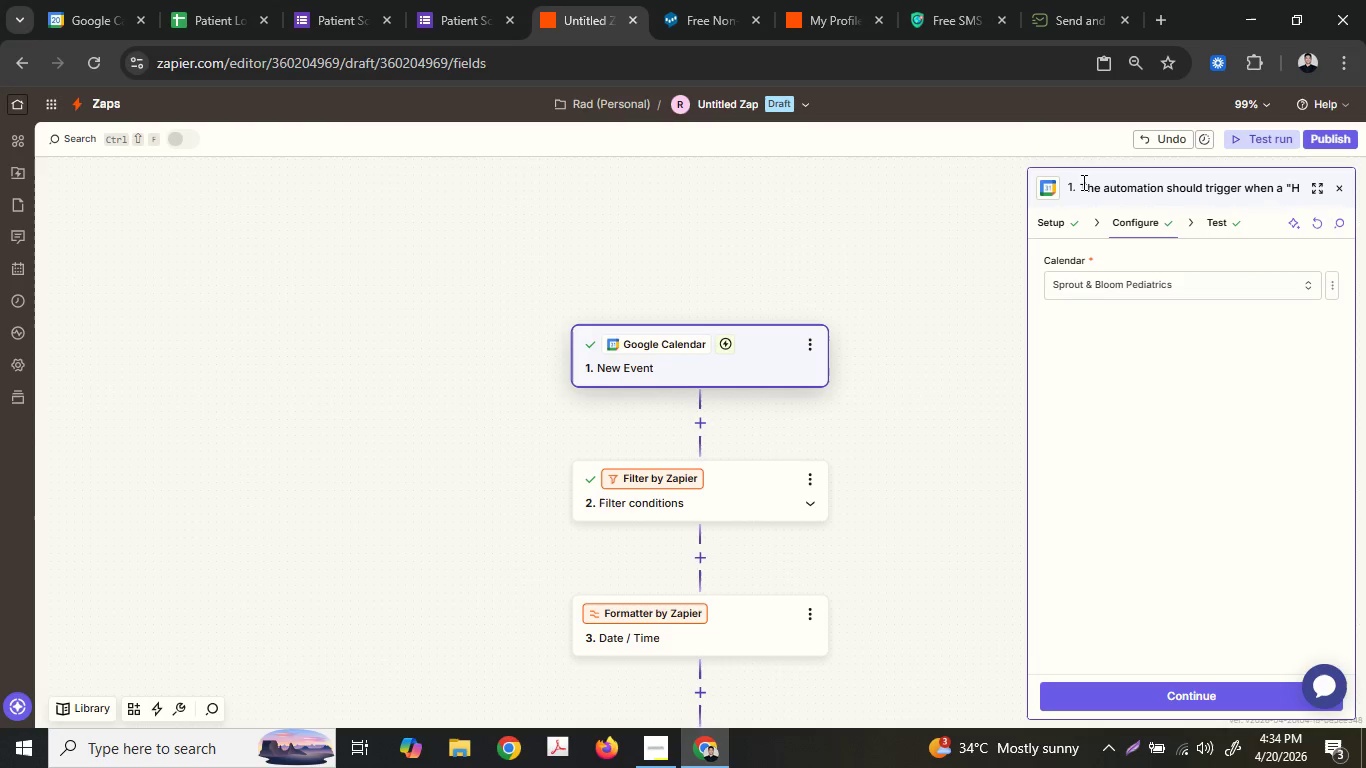 
left_click_drag(start_coordinate=[1082, 182], to_coordinate=[1199, 184])
 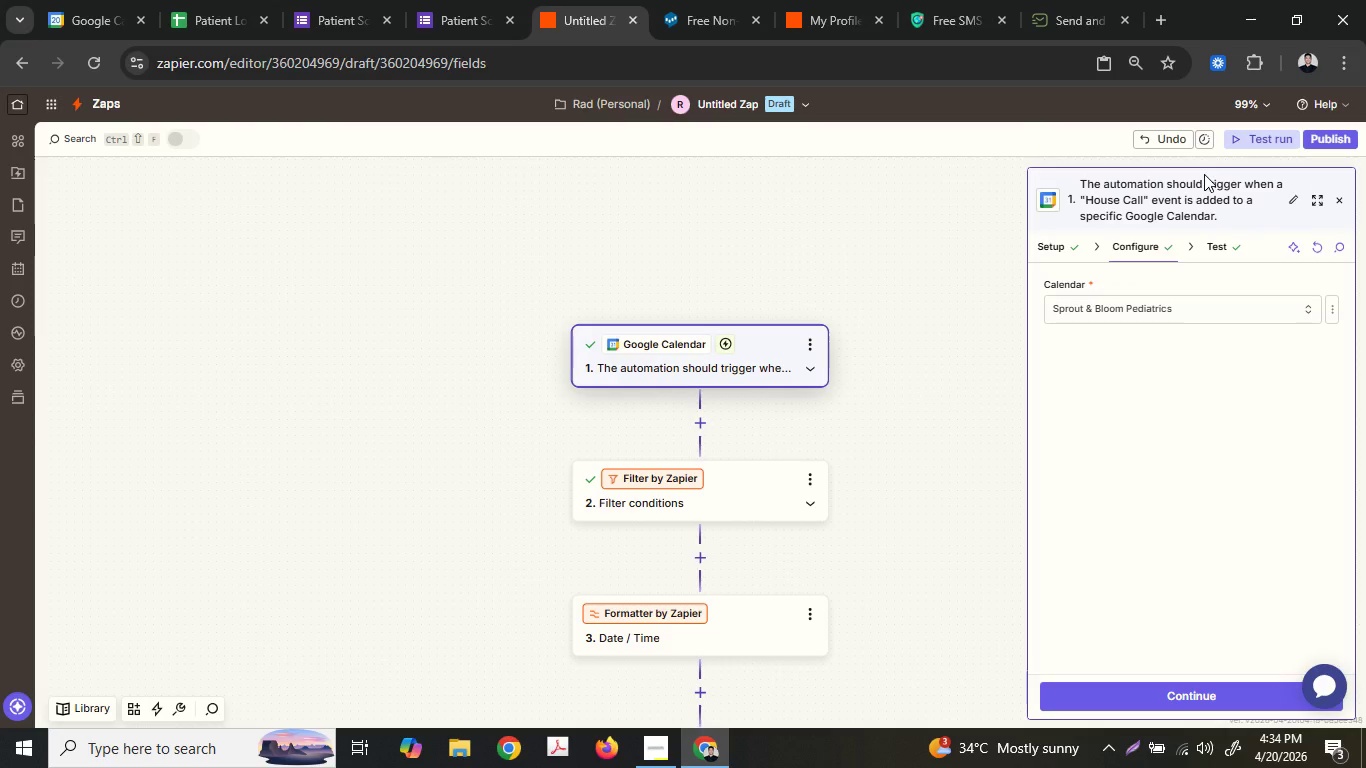 
key(Backspace)
 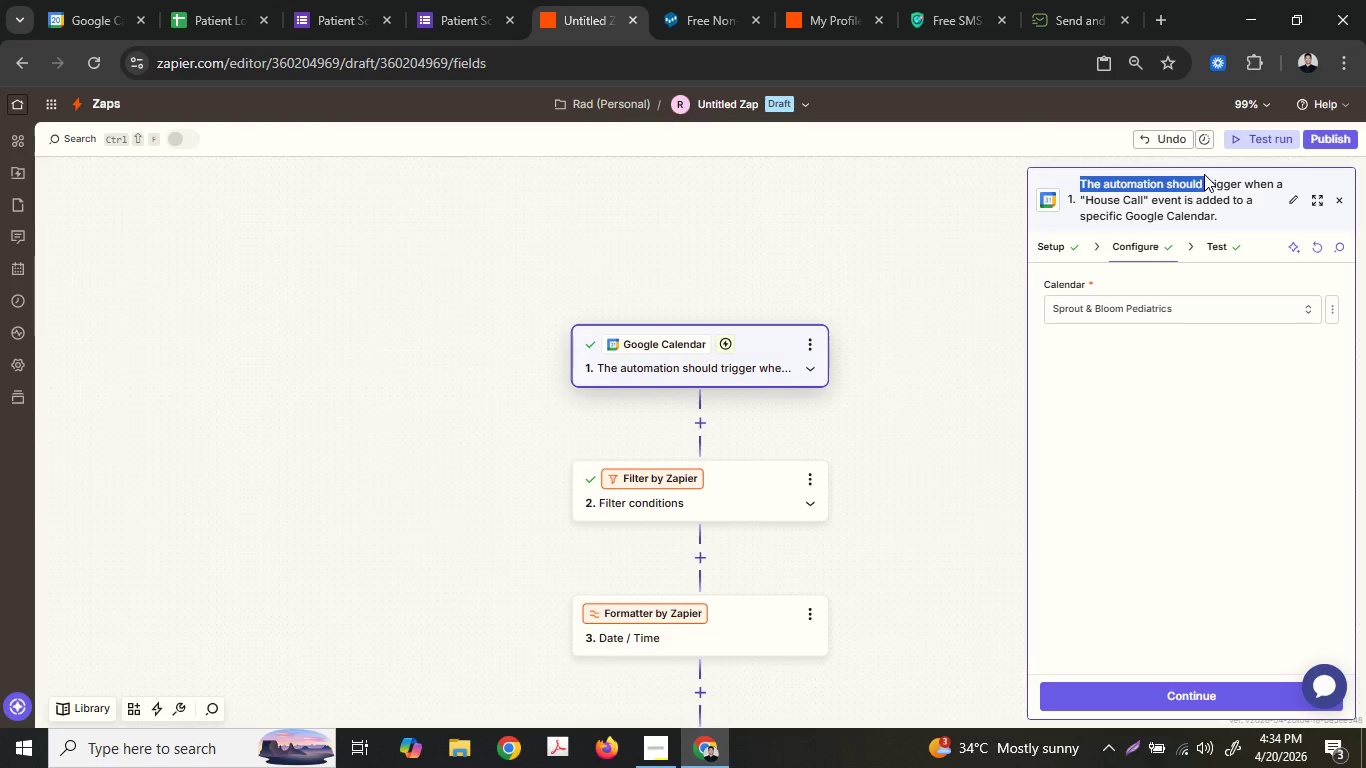 
key(Backspace)
 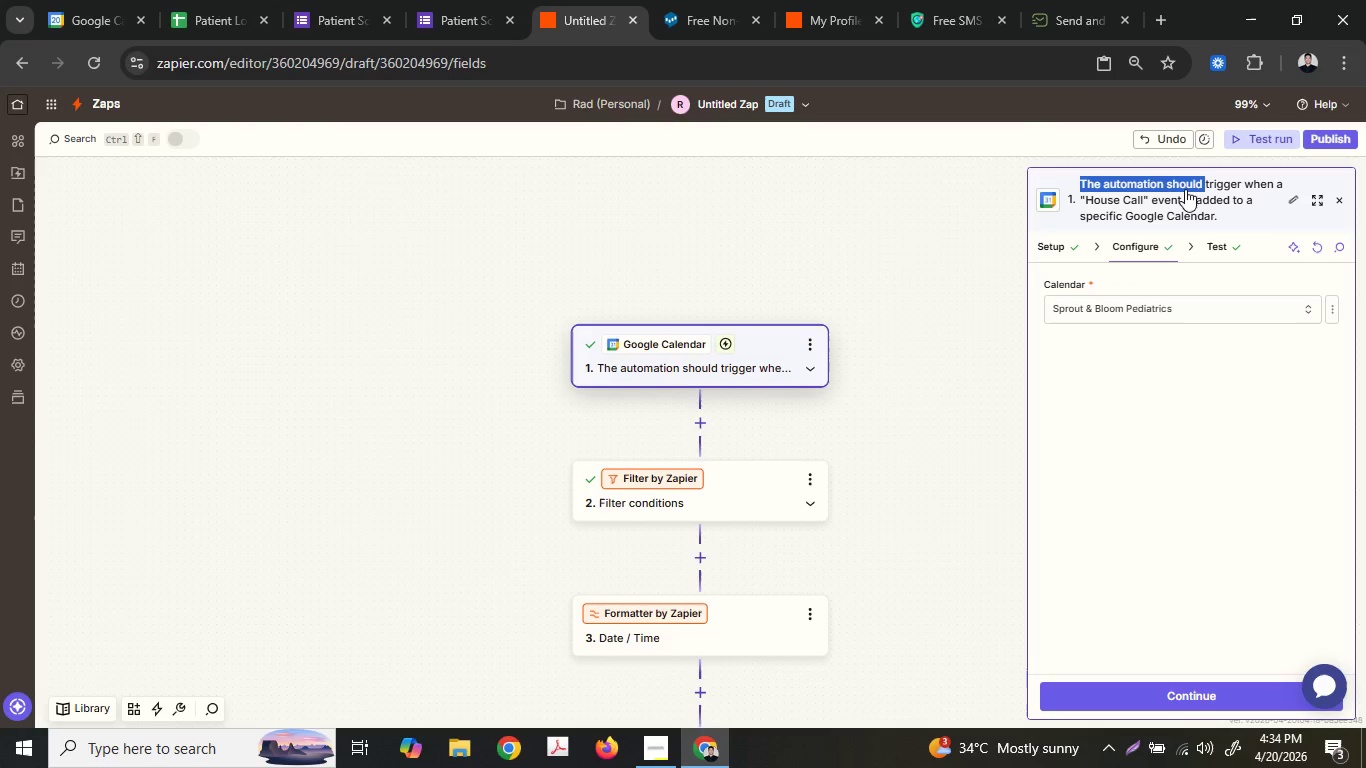 
key(Delete)
 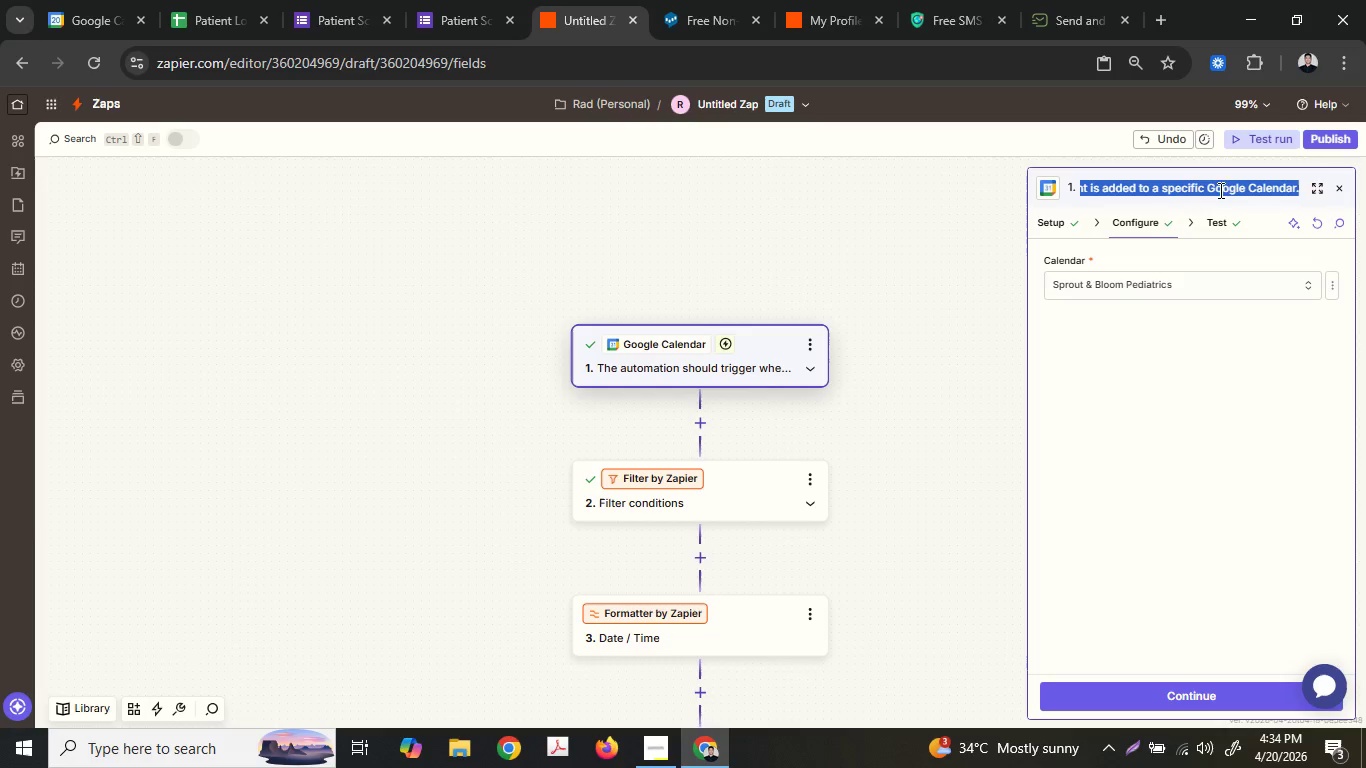 
left_click_drag(start_coordinate=[1190, 187], to_coordinate=[1167, 189])
 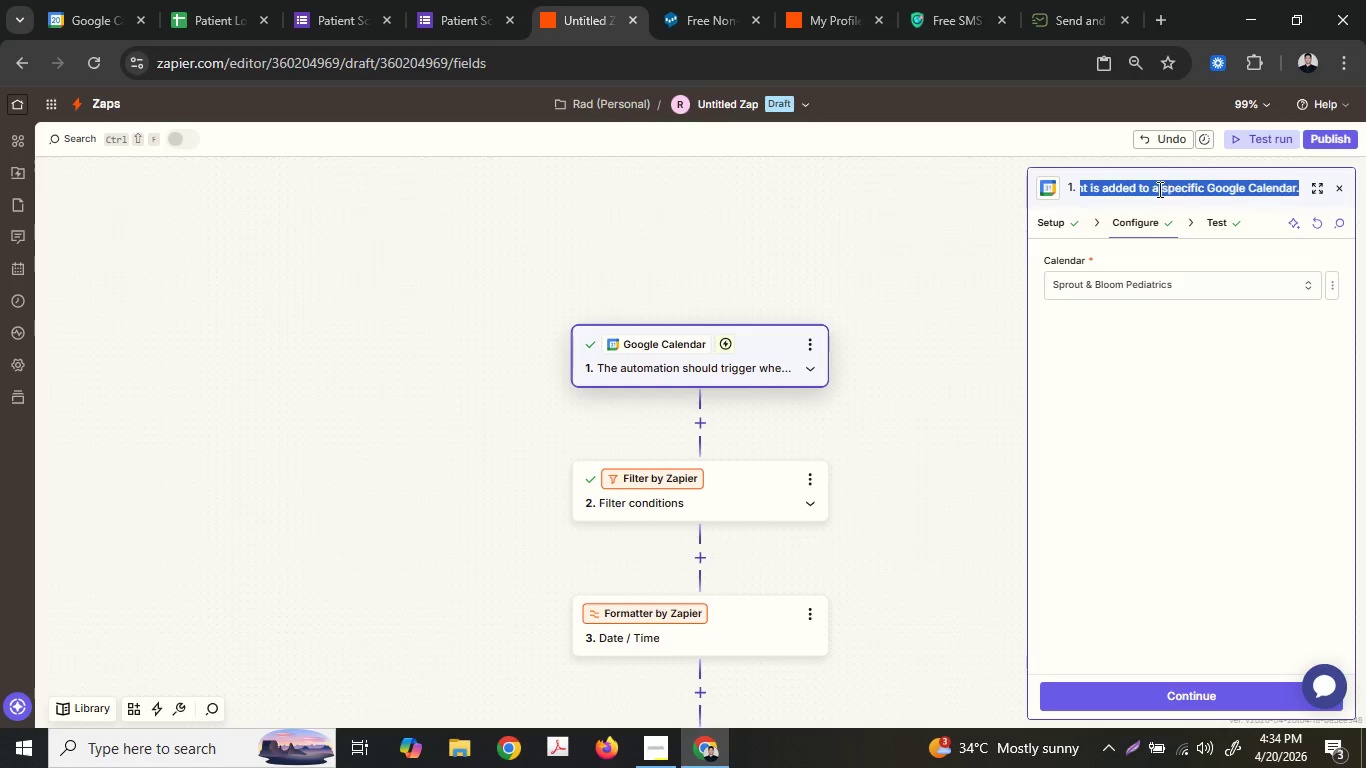 
triple_click([1158, 189])
 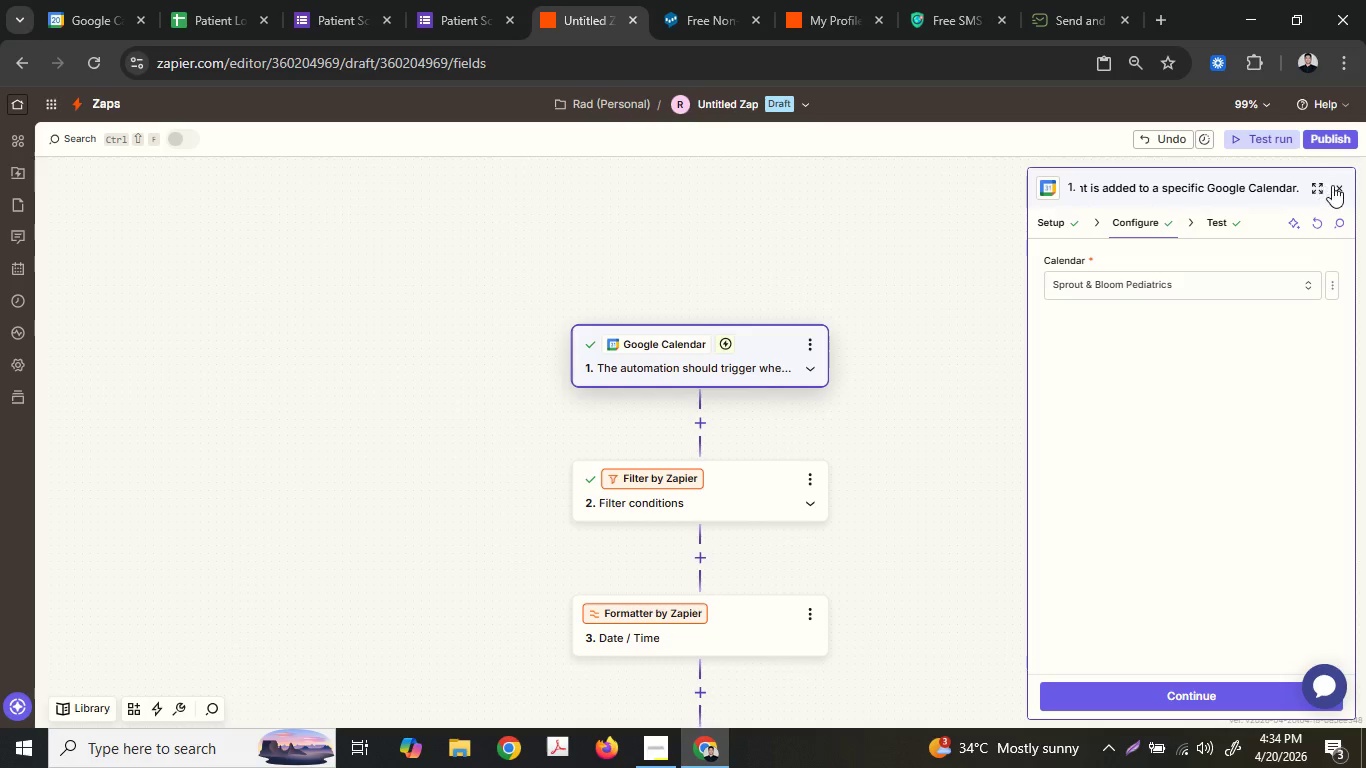 
left_click([1306, 185])
 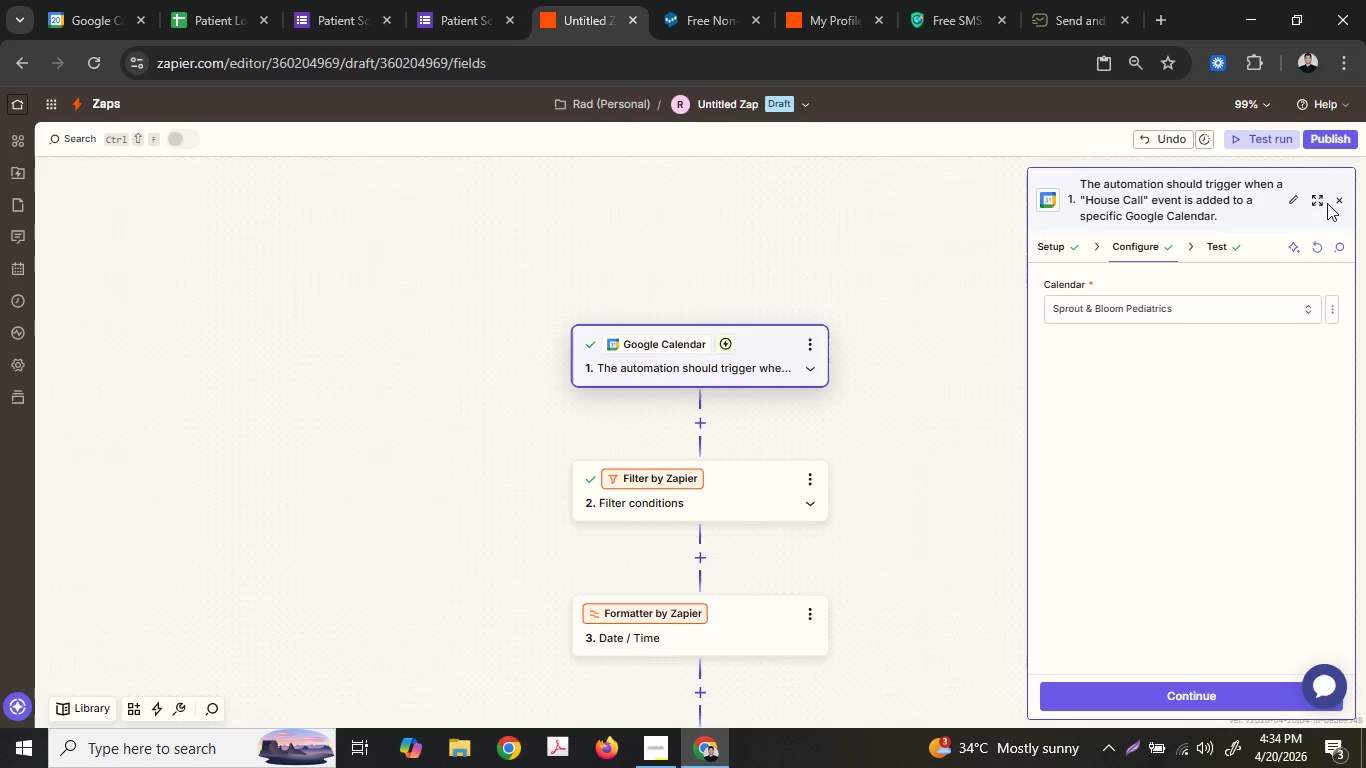 
double_click([1321, 199])
 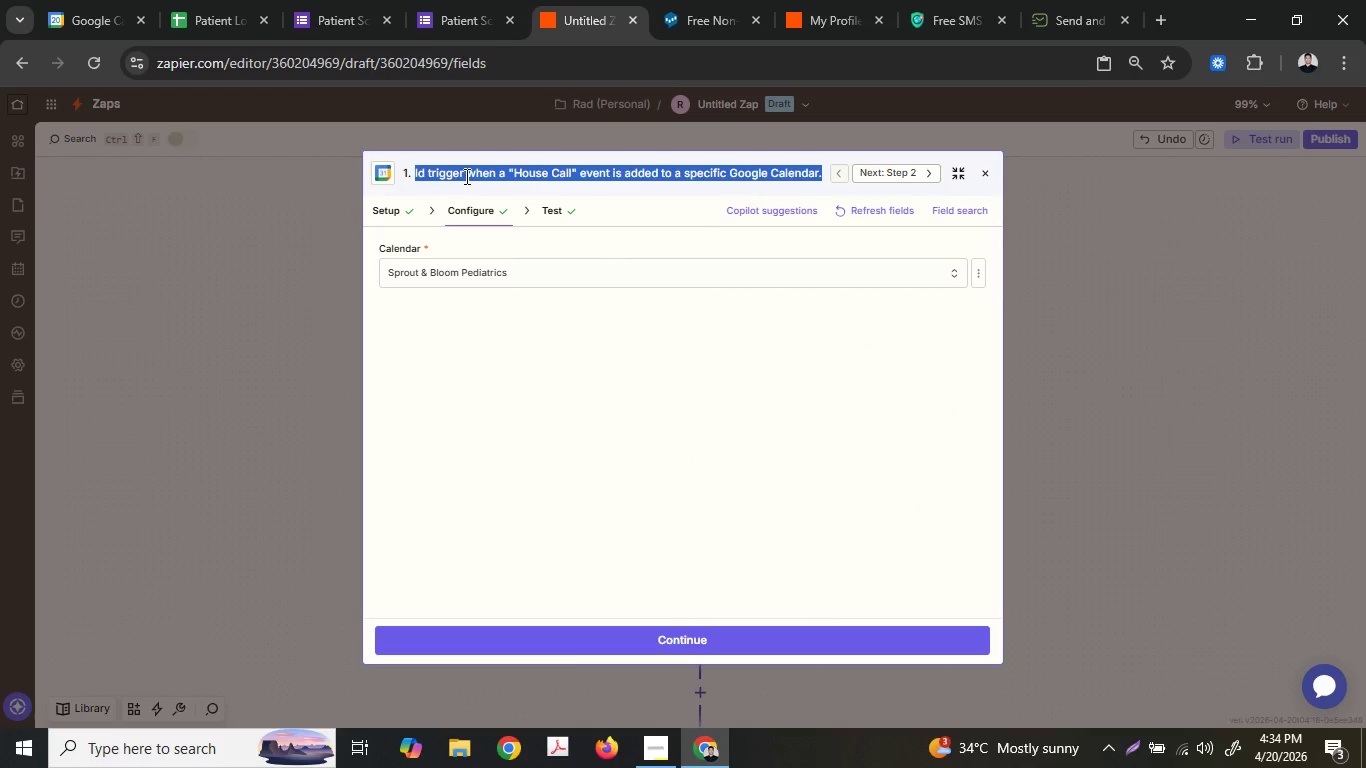 
triple_click([457, 176])
 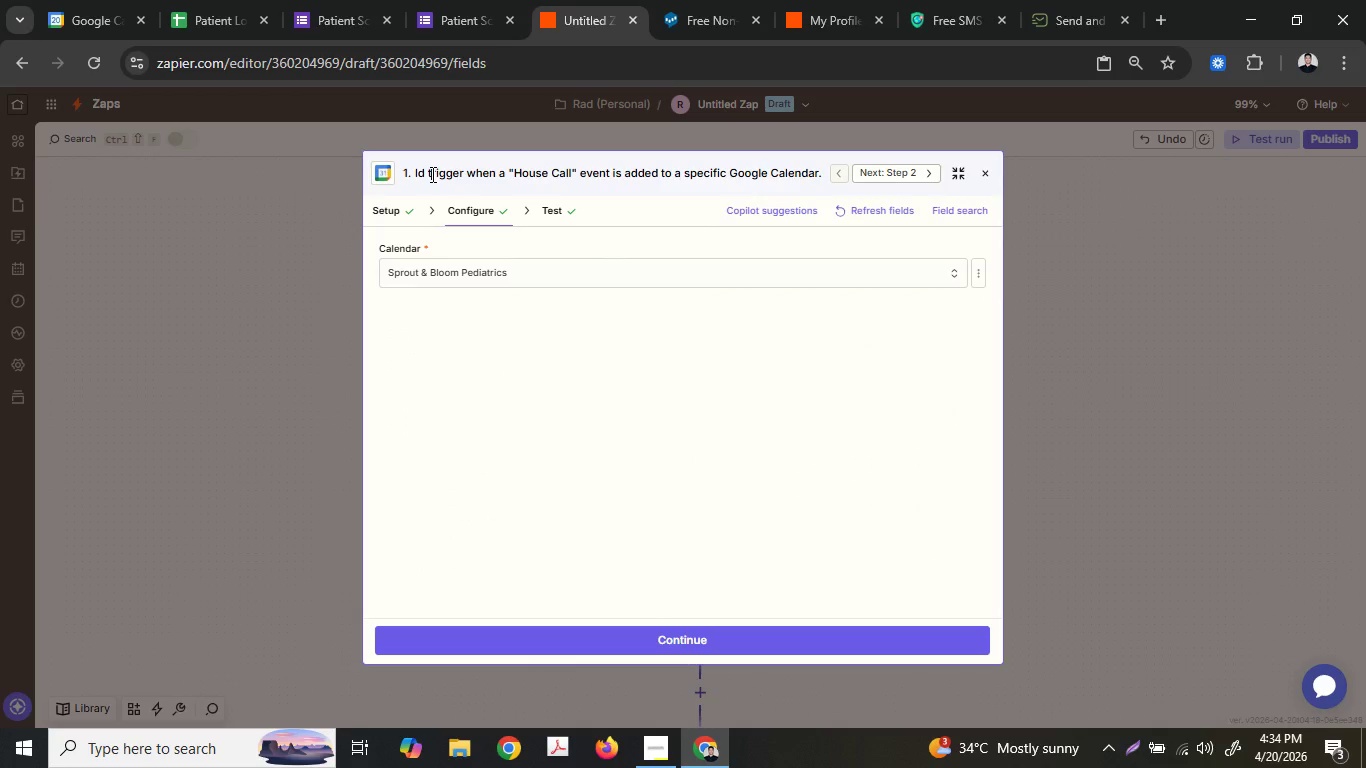 
left_click_drag(start_coordinate=[431, 175], to_coordinate=[341, 163])